 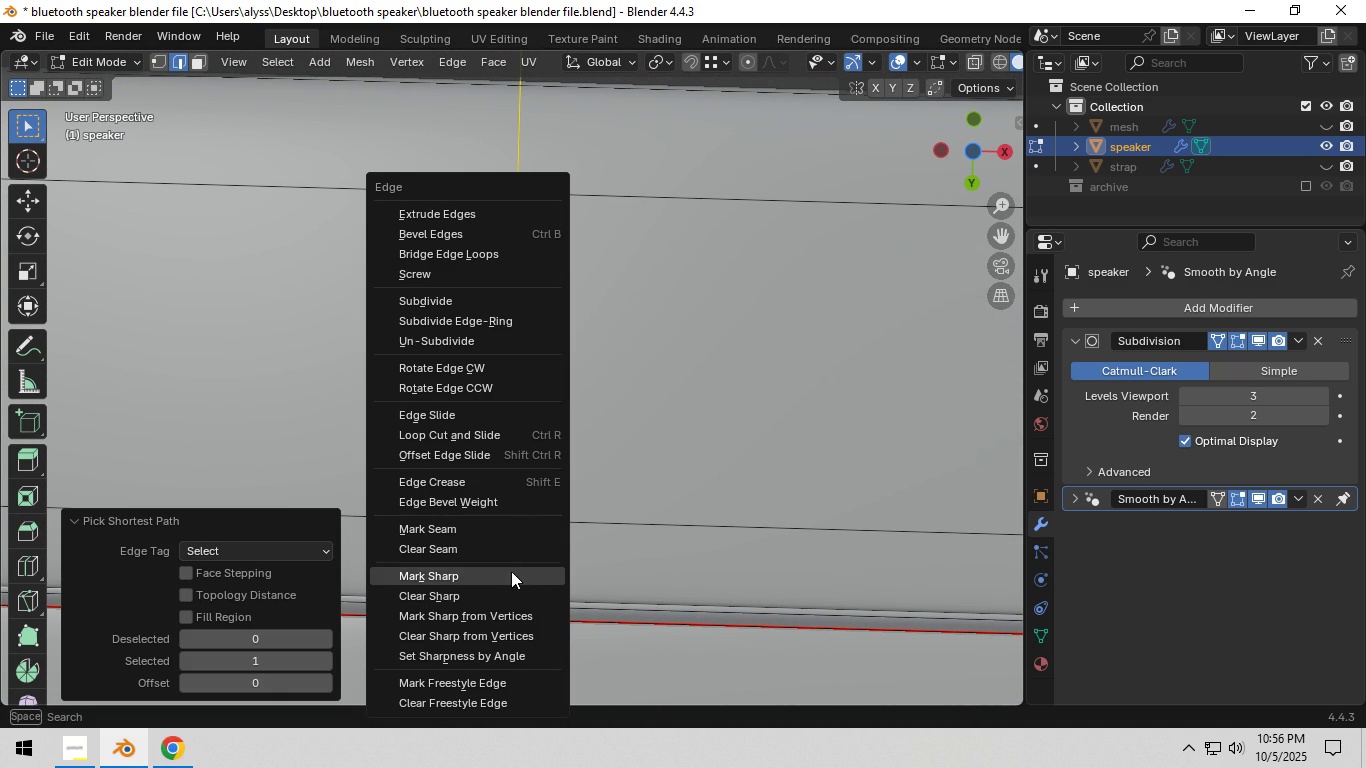 
left_click([484, 530])
 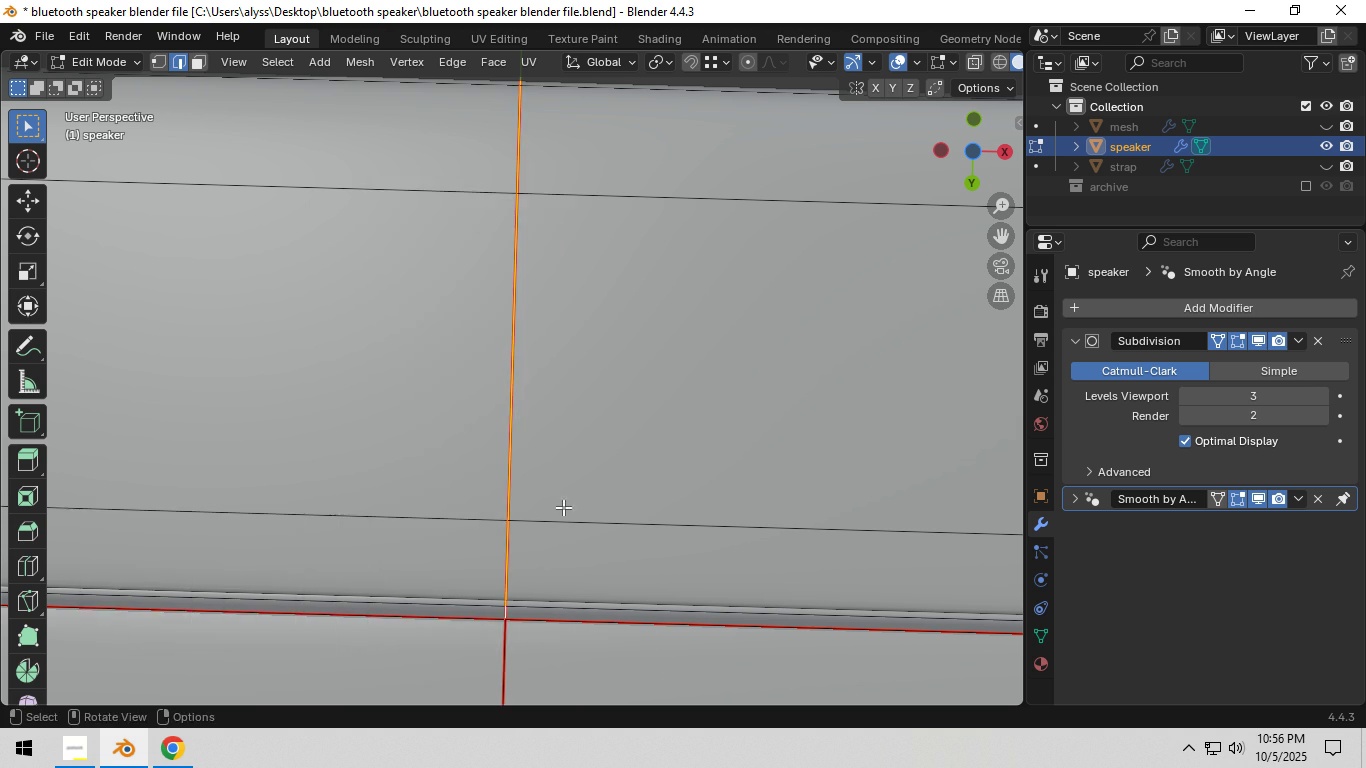 
scroll: coordinate [647, 460], scroll_direction: down, amount: 14.0
 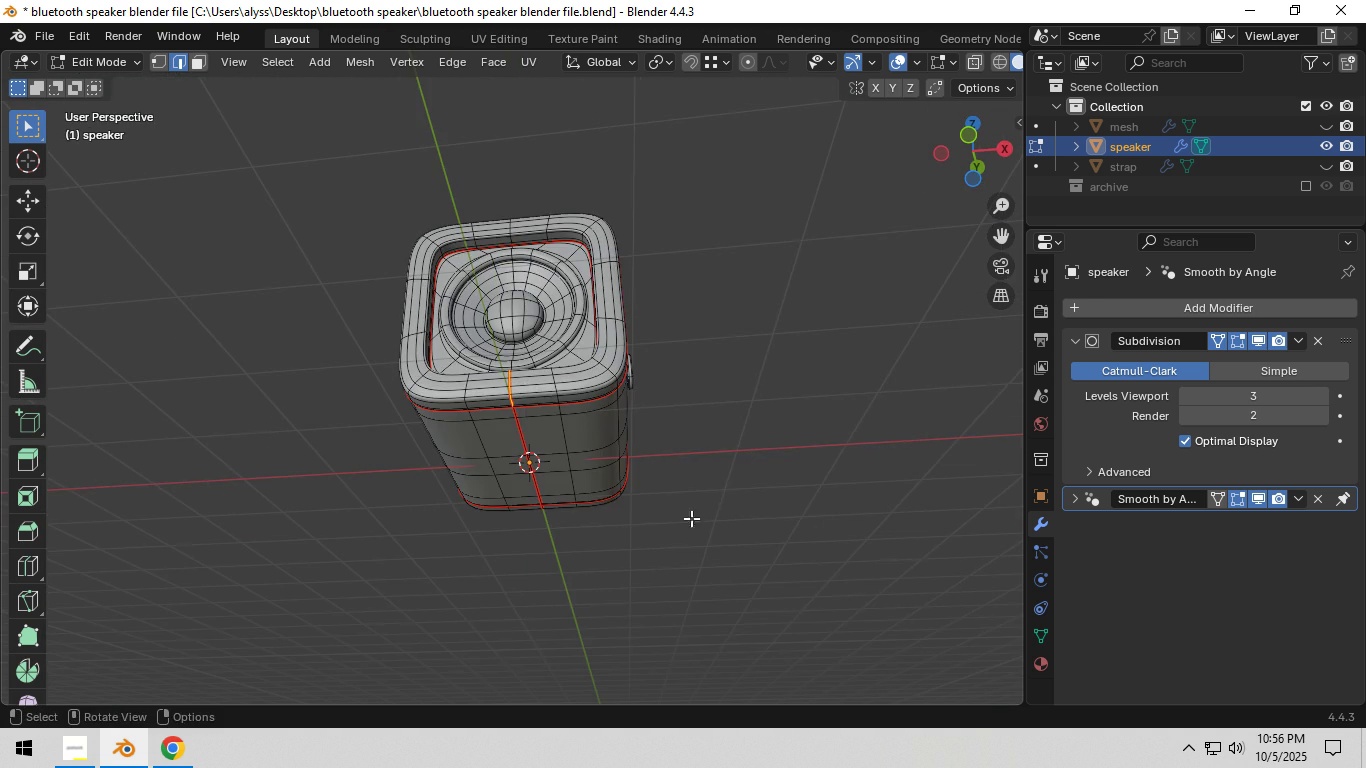 
left_click([728, 486])
 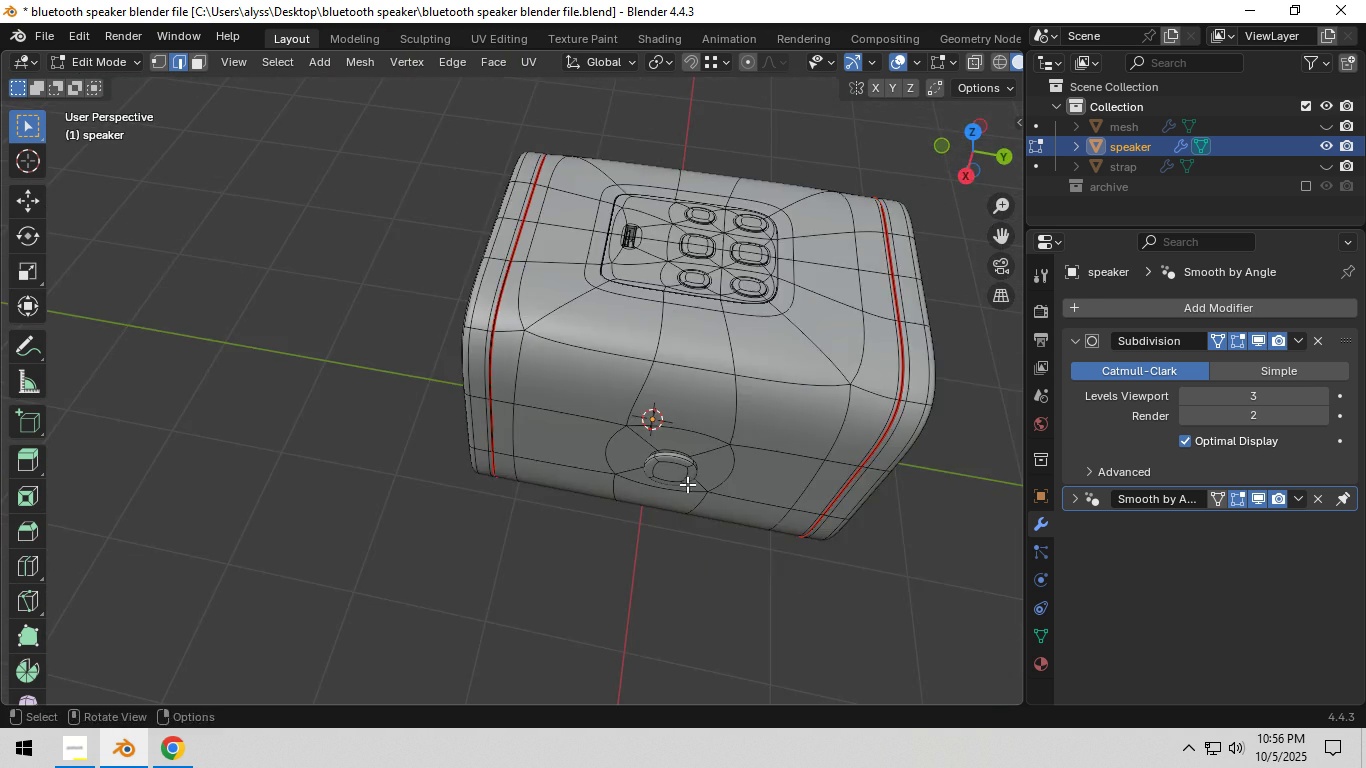 
scroll: coordinate [533, 504], scroll_direction: up, amount: 4.0